 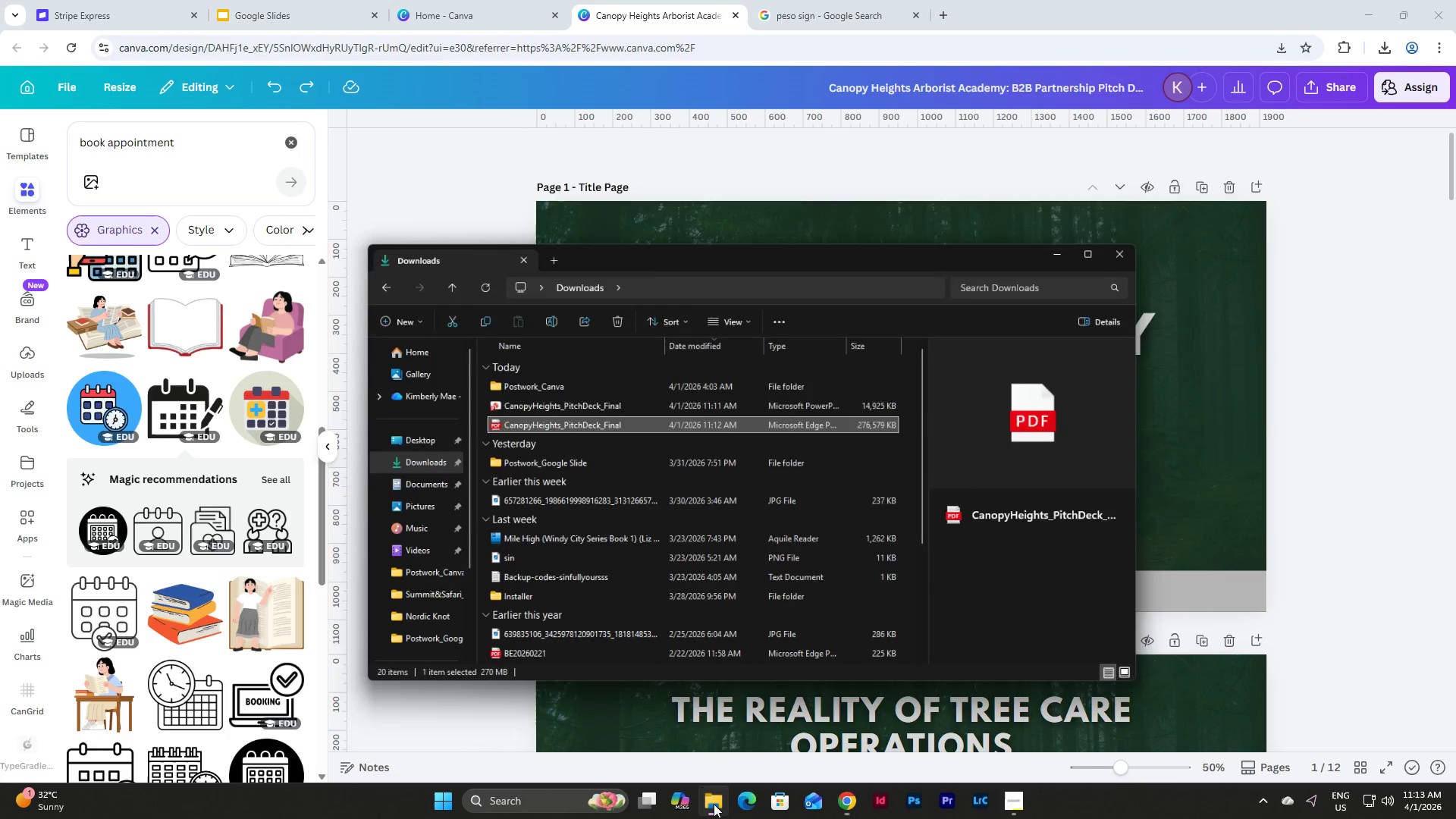 
left_click([714, 804])
 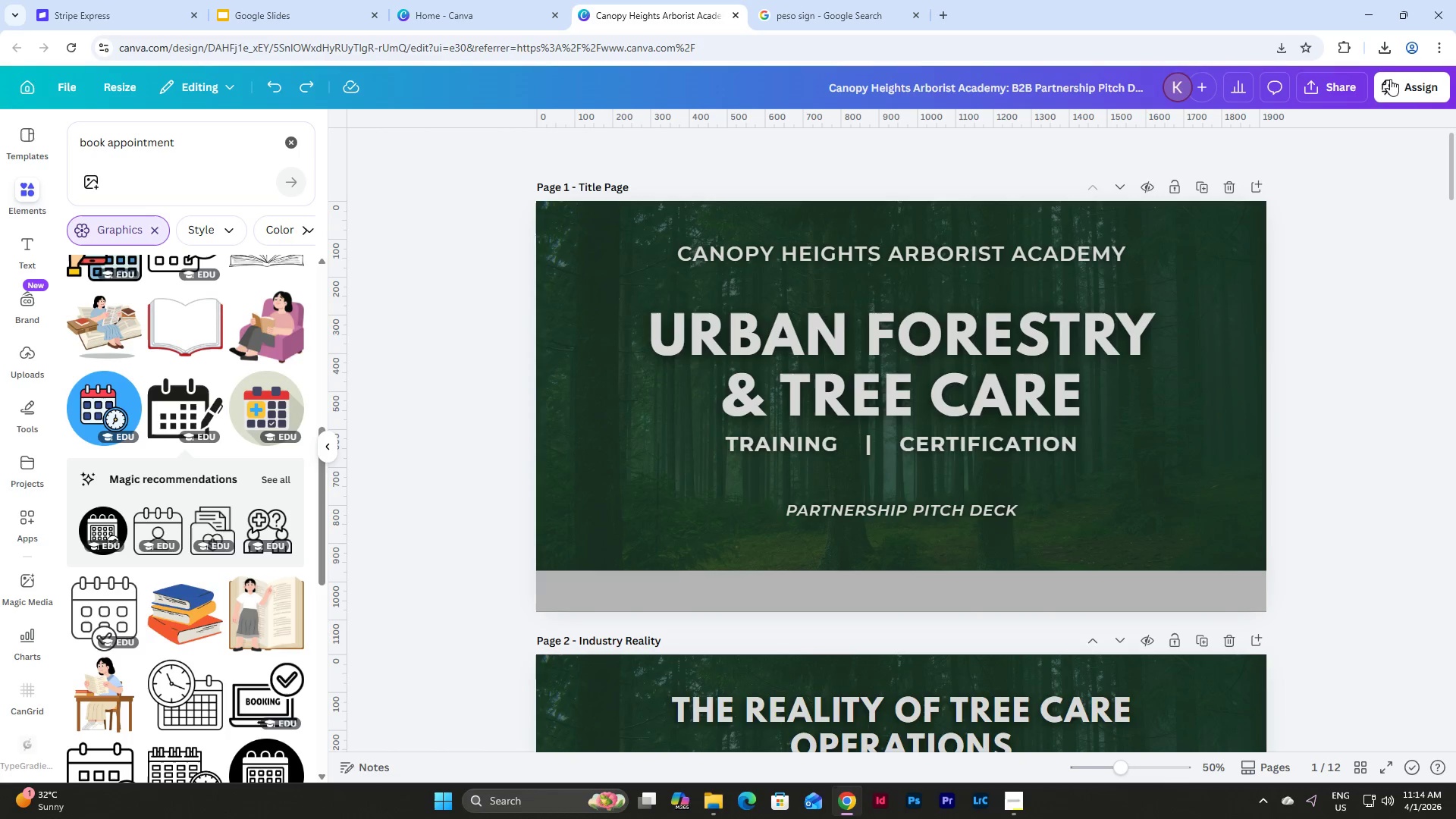 
left_click([1322, 83])
 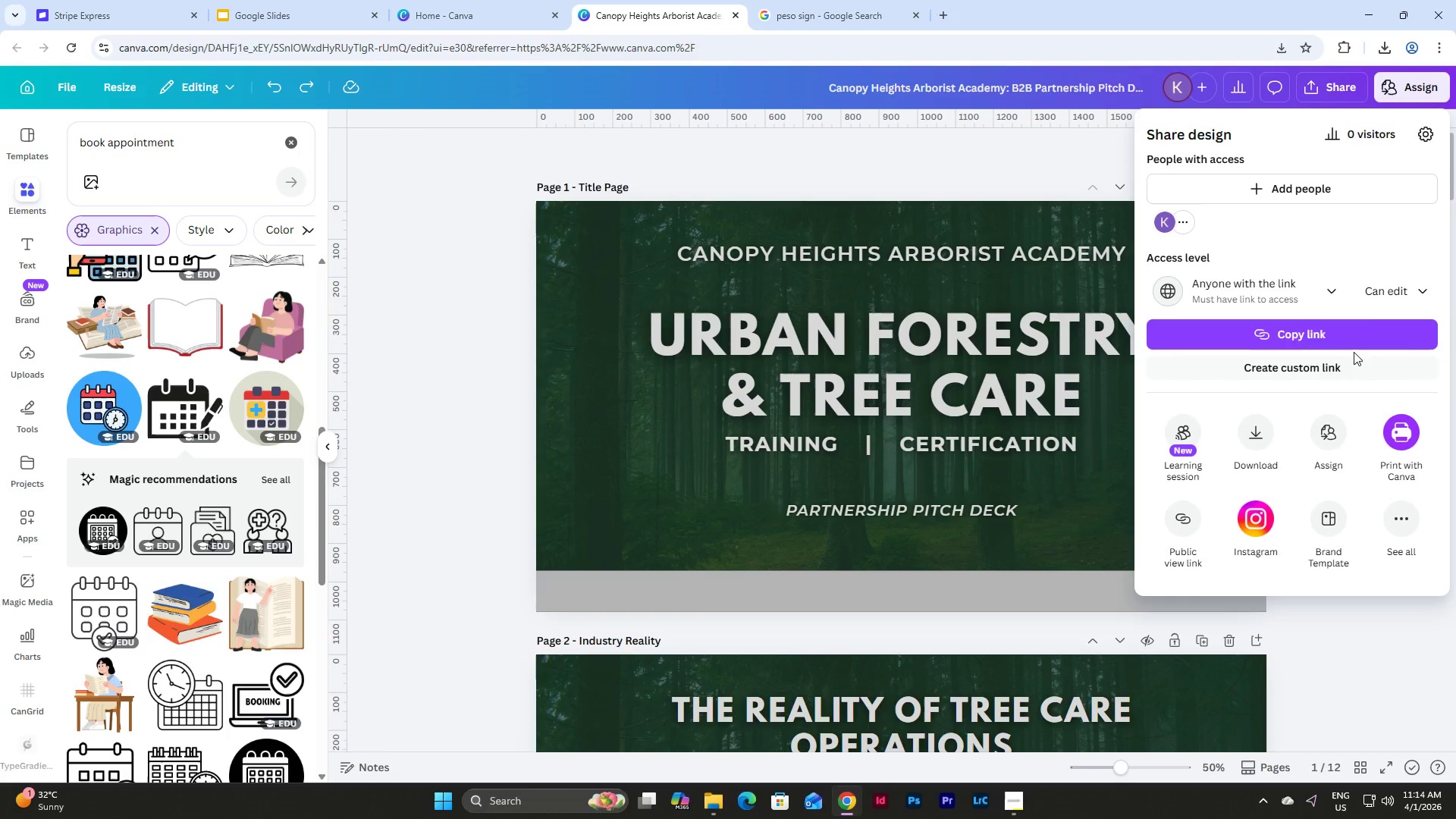 
left_click([1398, 280])
 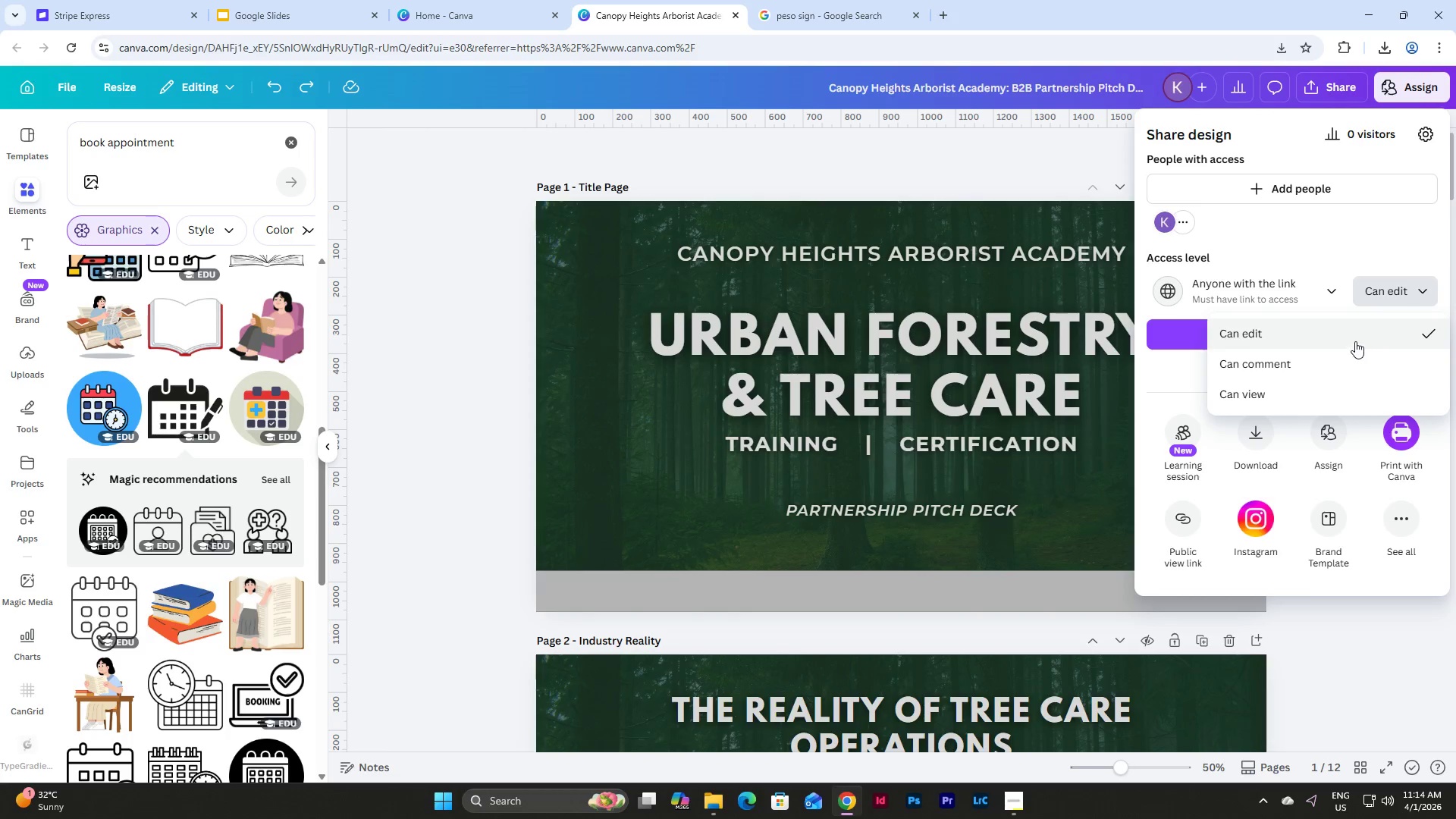 
left_click([1345, 333])
 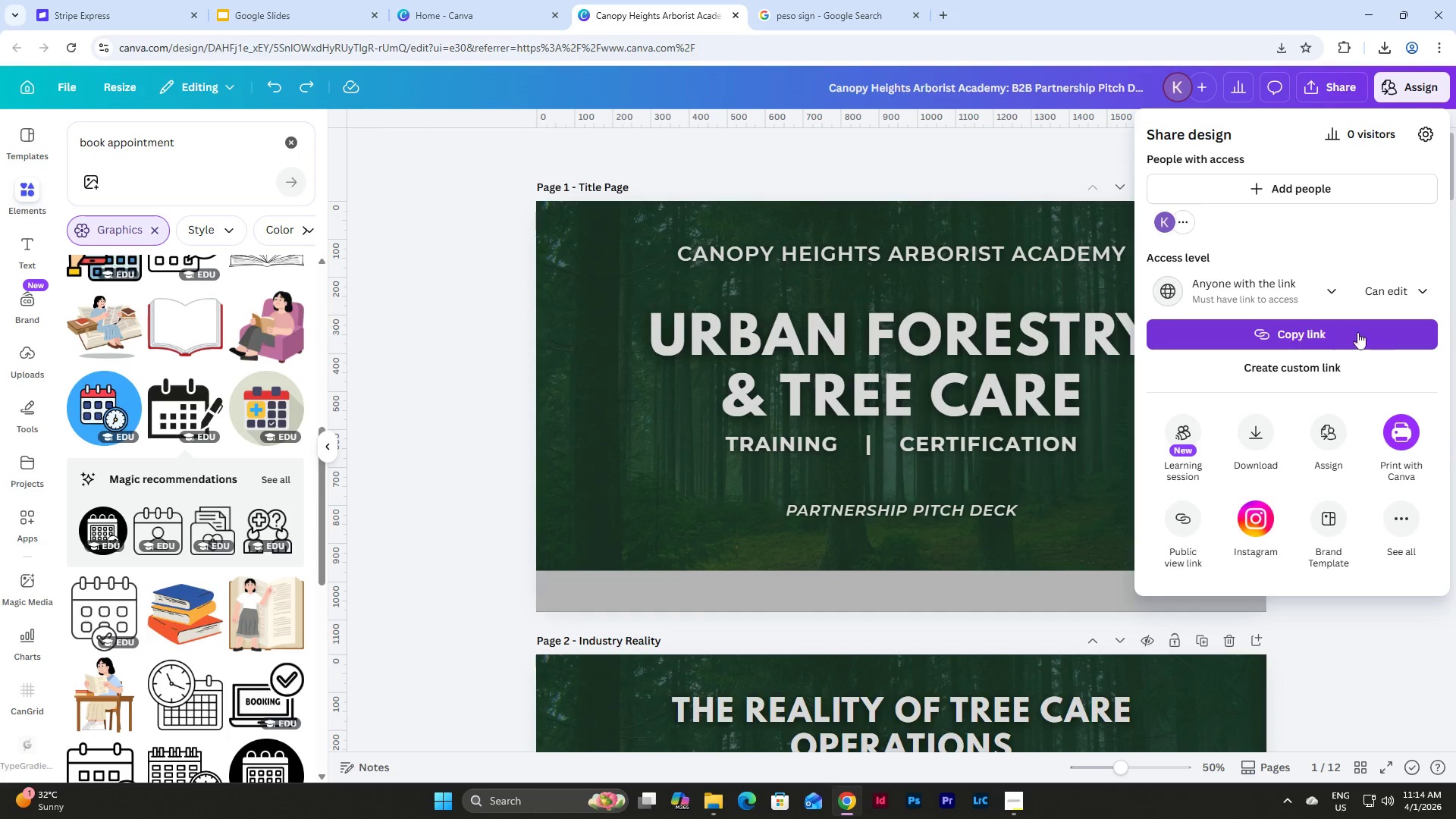 
left_click([1330, 329])
 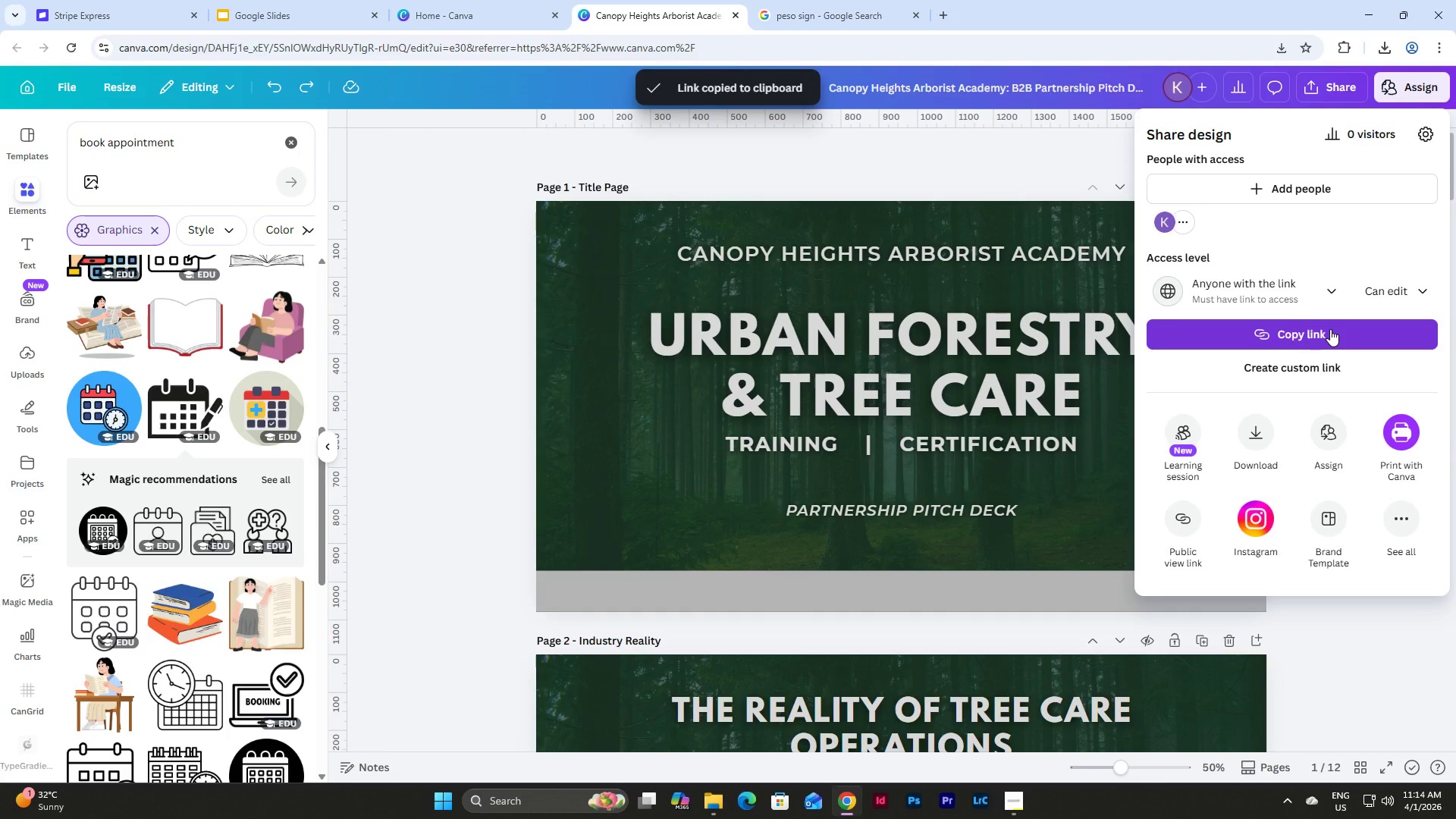 
left_click([1341, 653])
 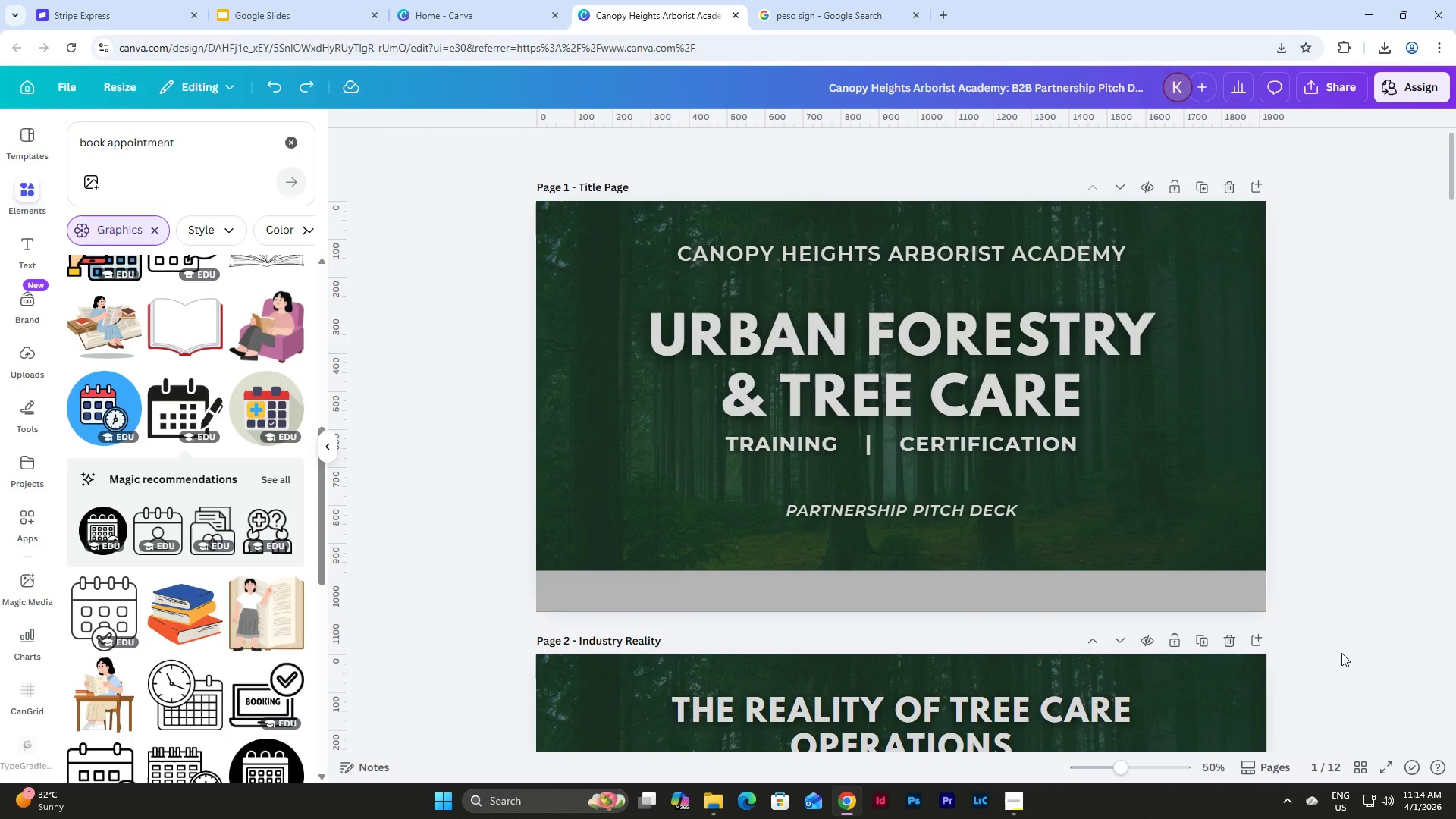 
wait(8.84)
 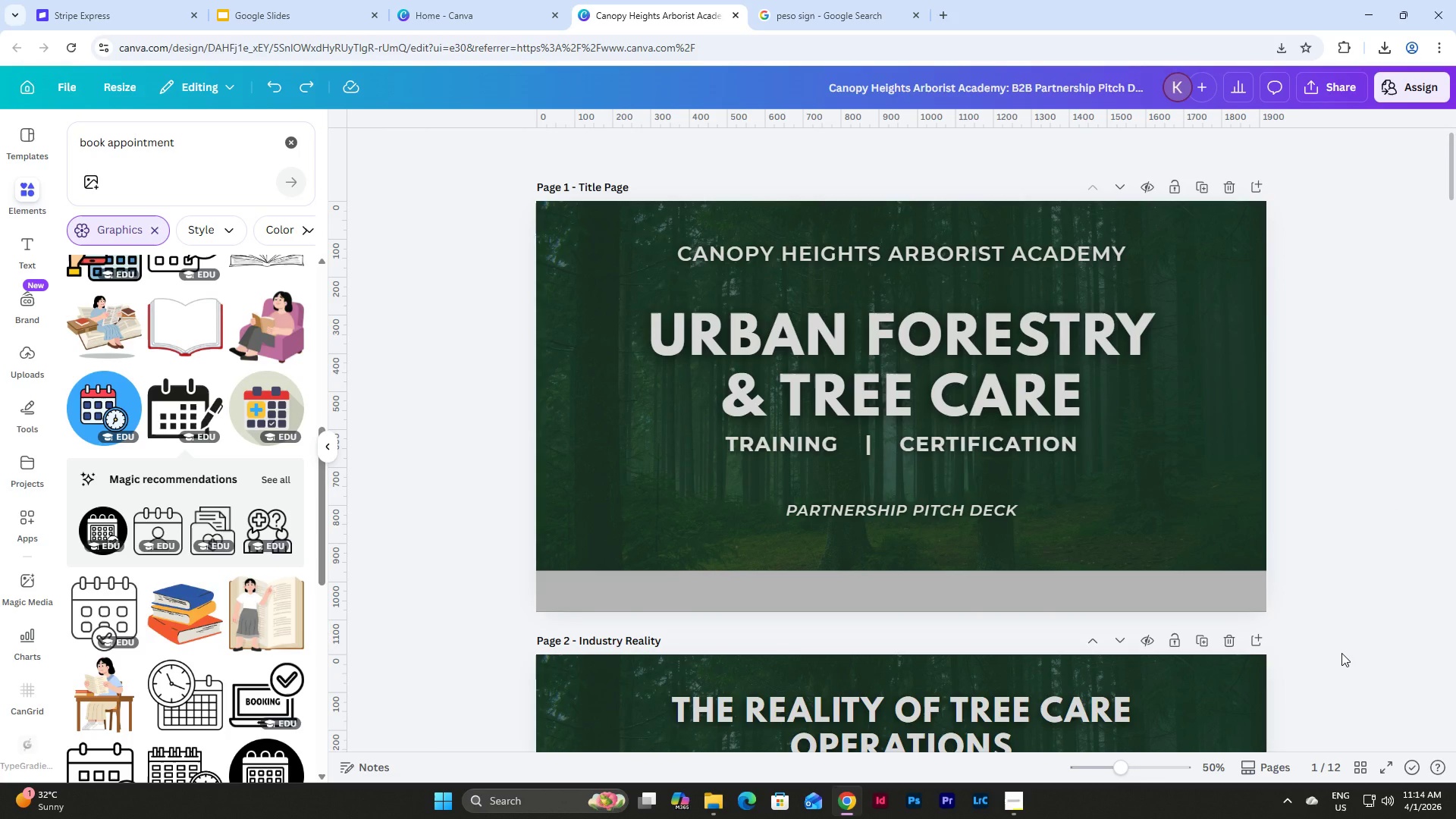 
left_click([937, 98])
 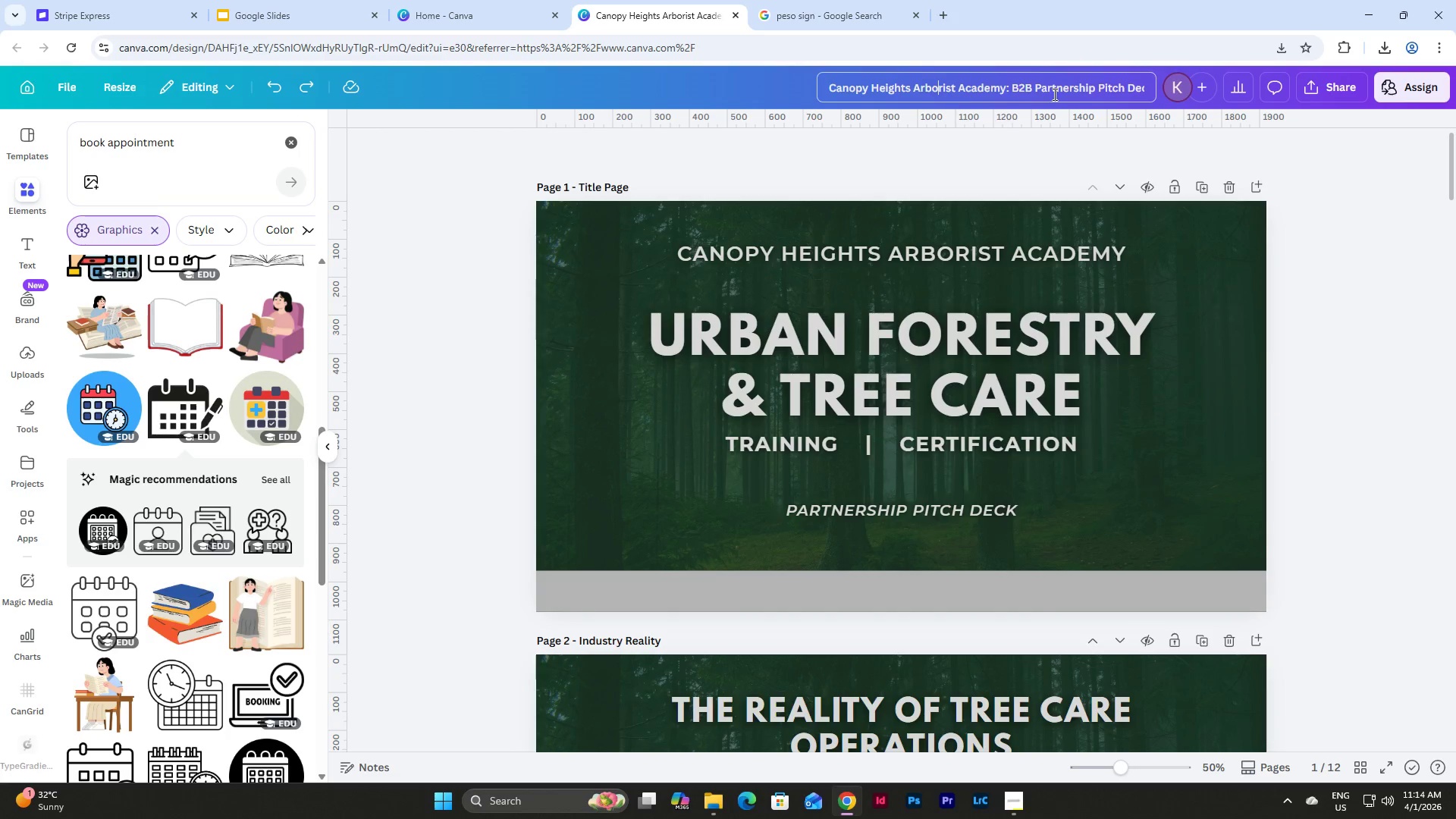 
left_click([1056, 93])
 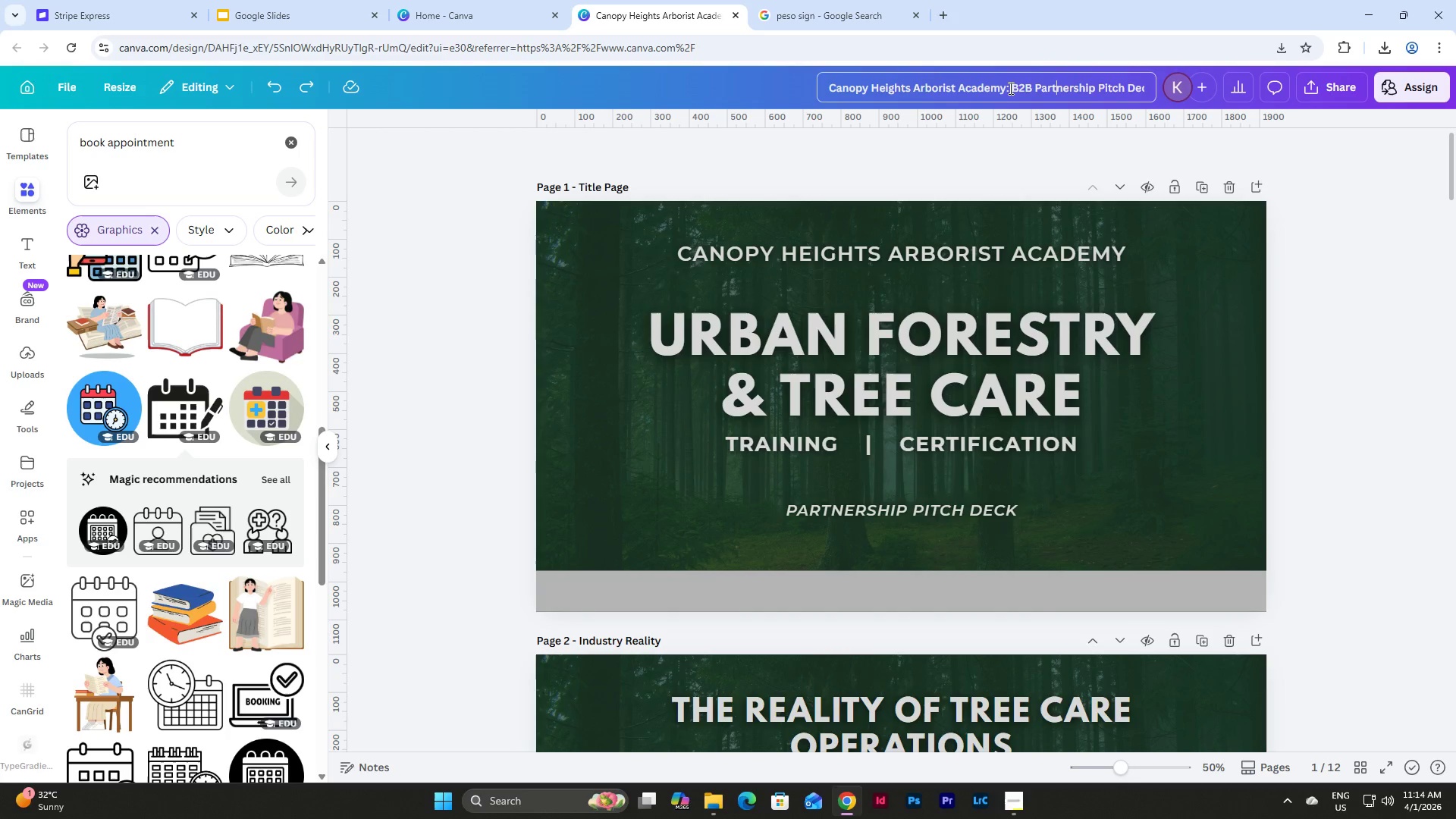 
left_click([1015, 86])
 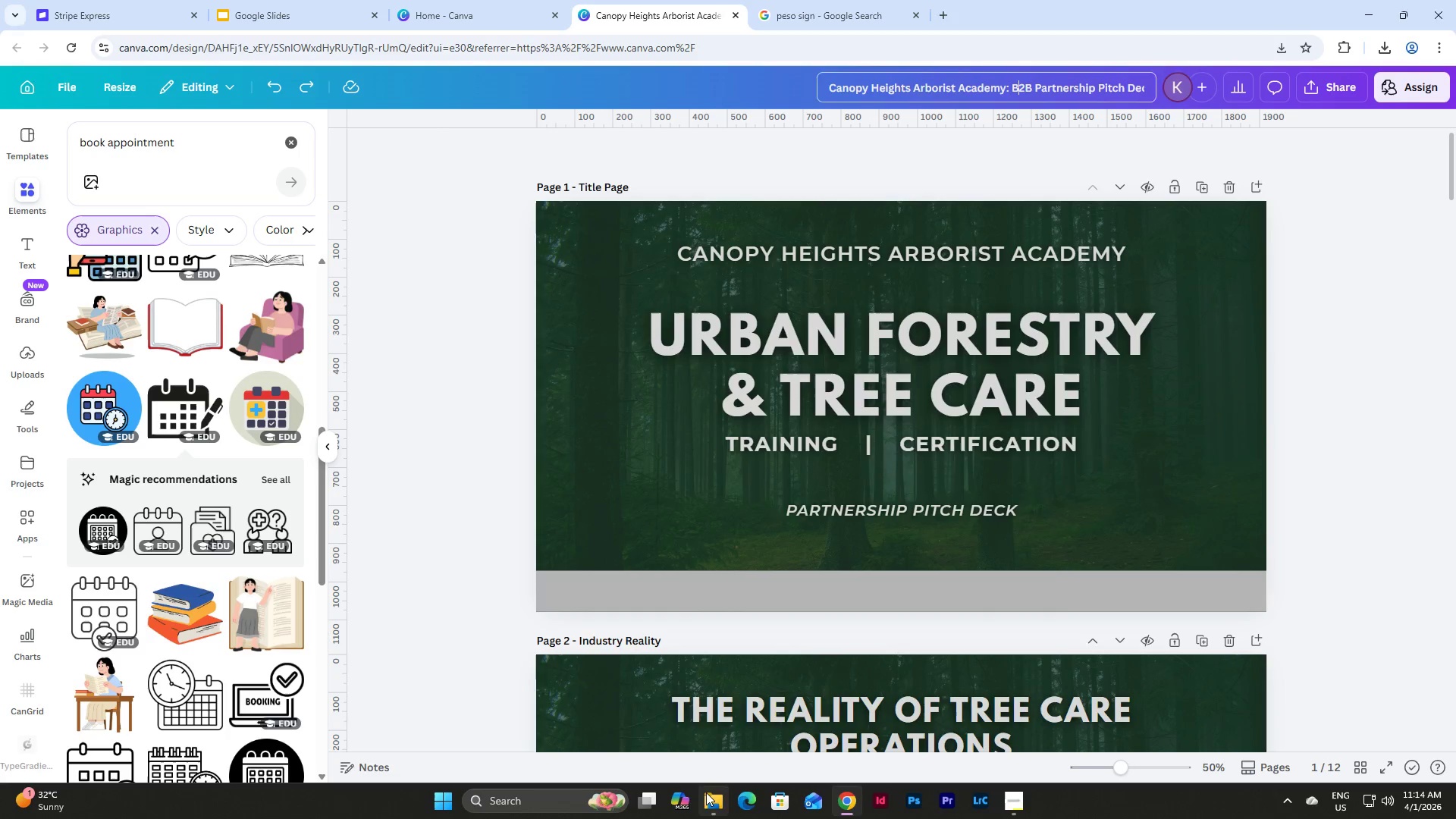 
left_click([543, 268])
 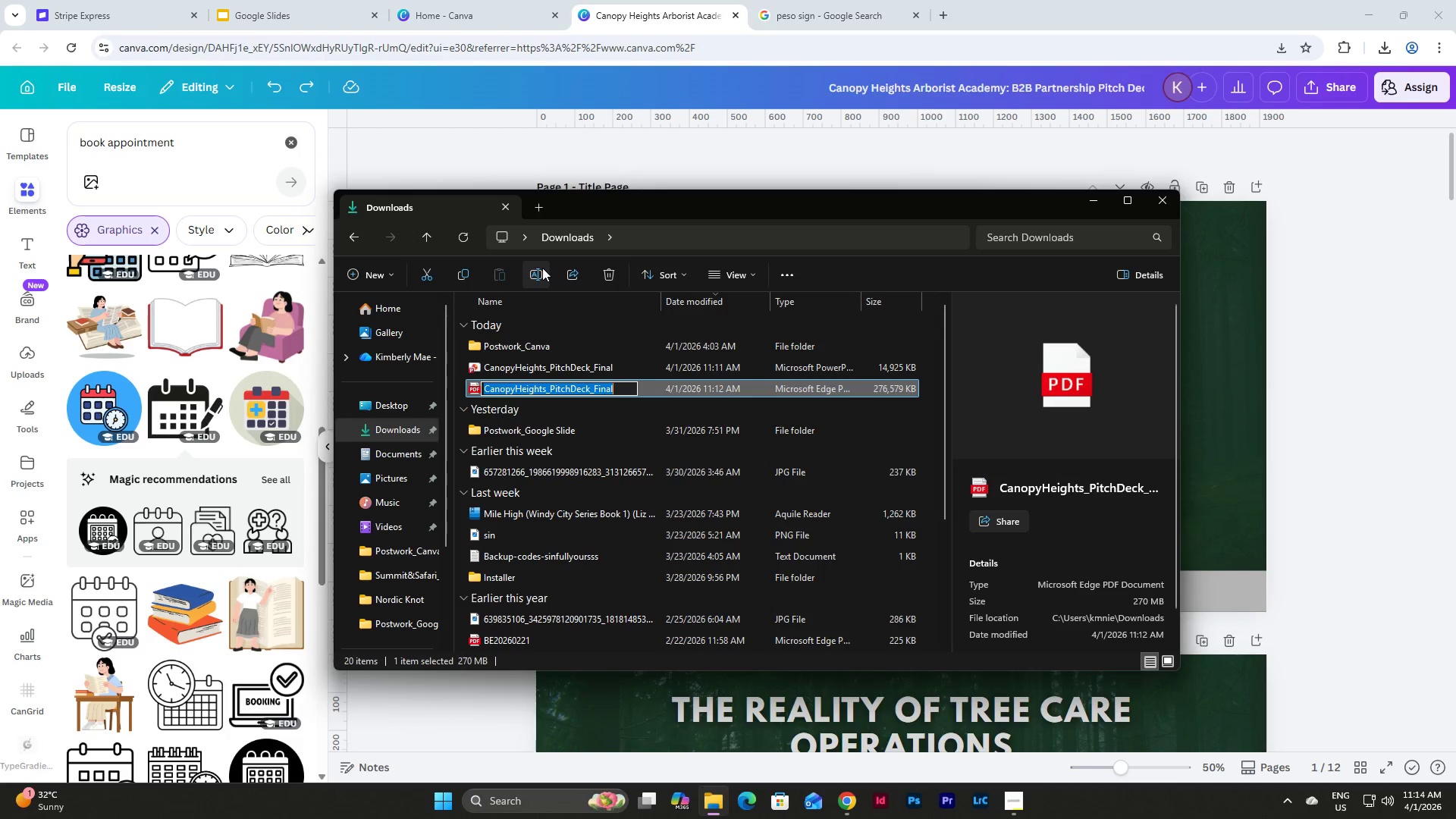 
key(Control+C)
 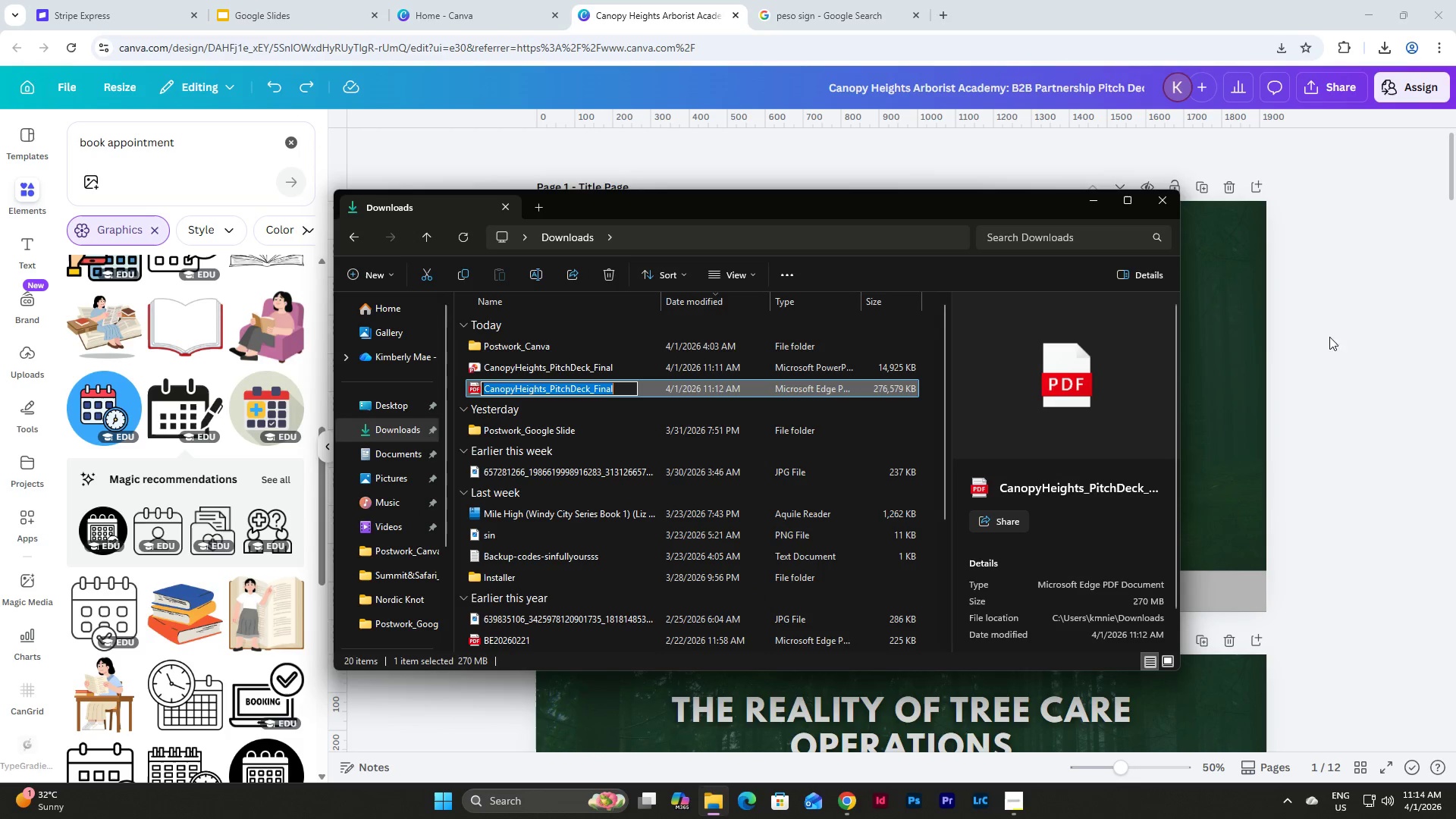 
left_click([1358, 334])
 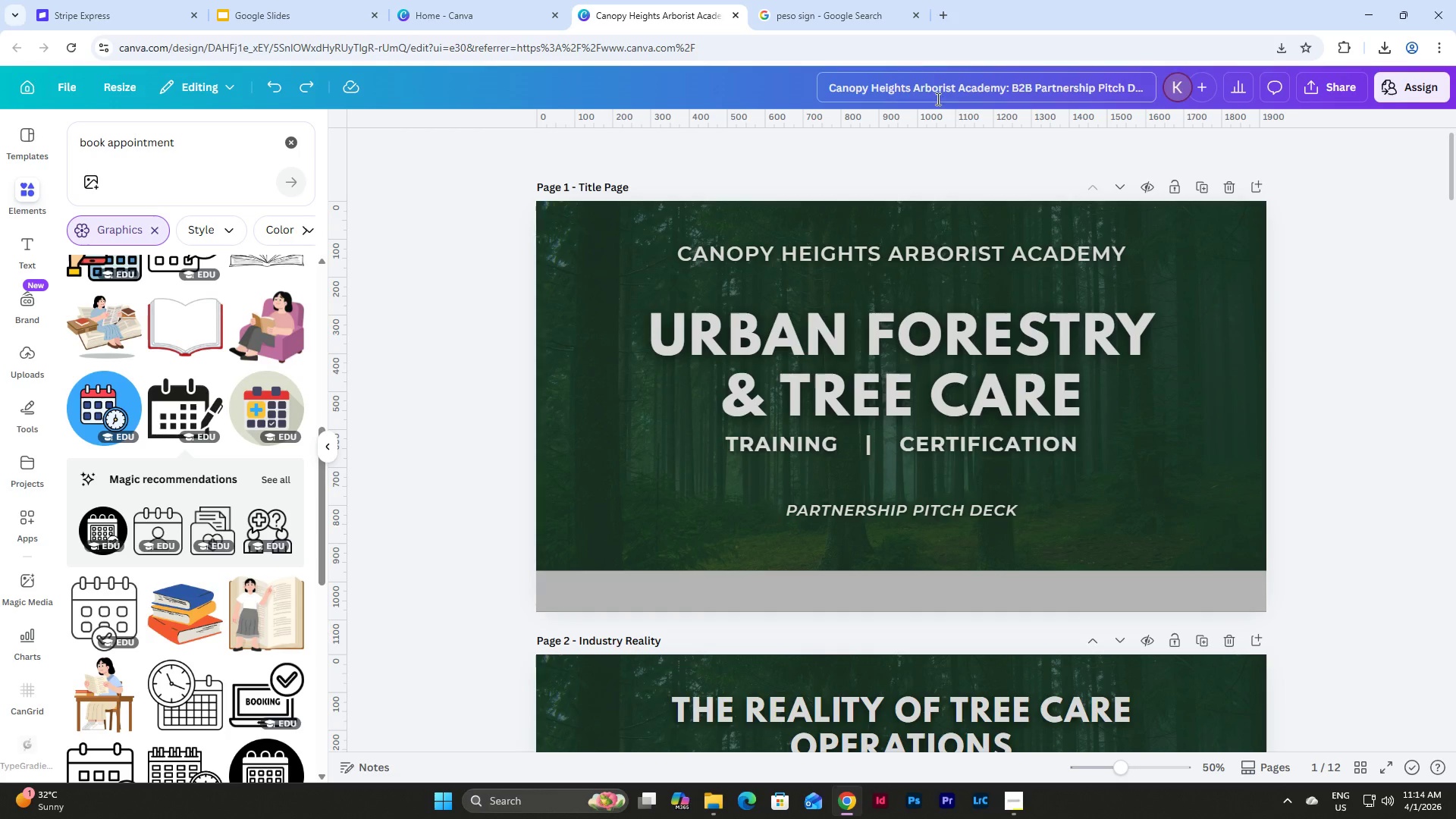 
left_click([915, 91])
 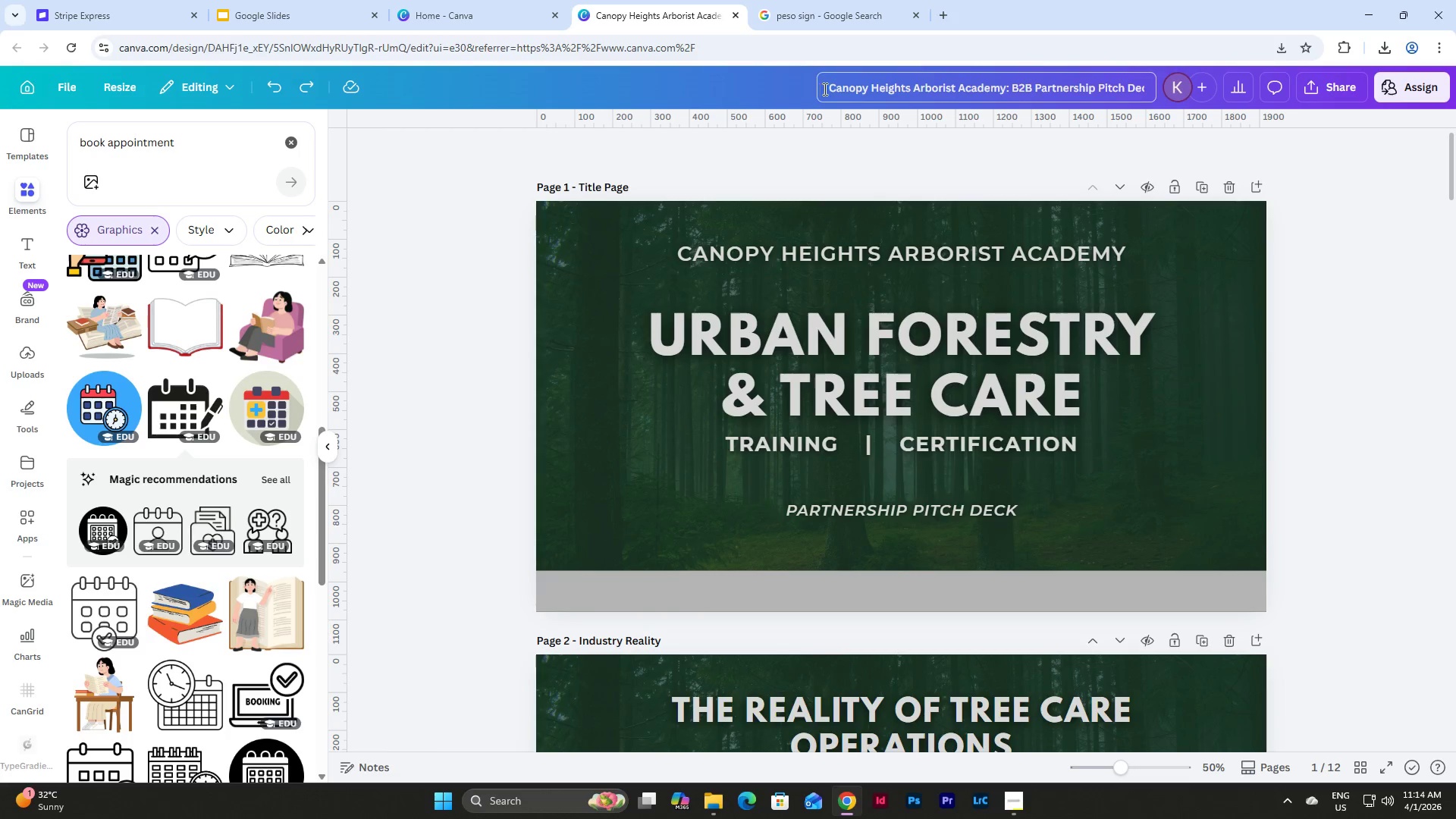 
left_click_drag(start_coordinate=[830, 89], to_coordinate=[1245, 143])
 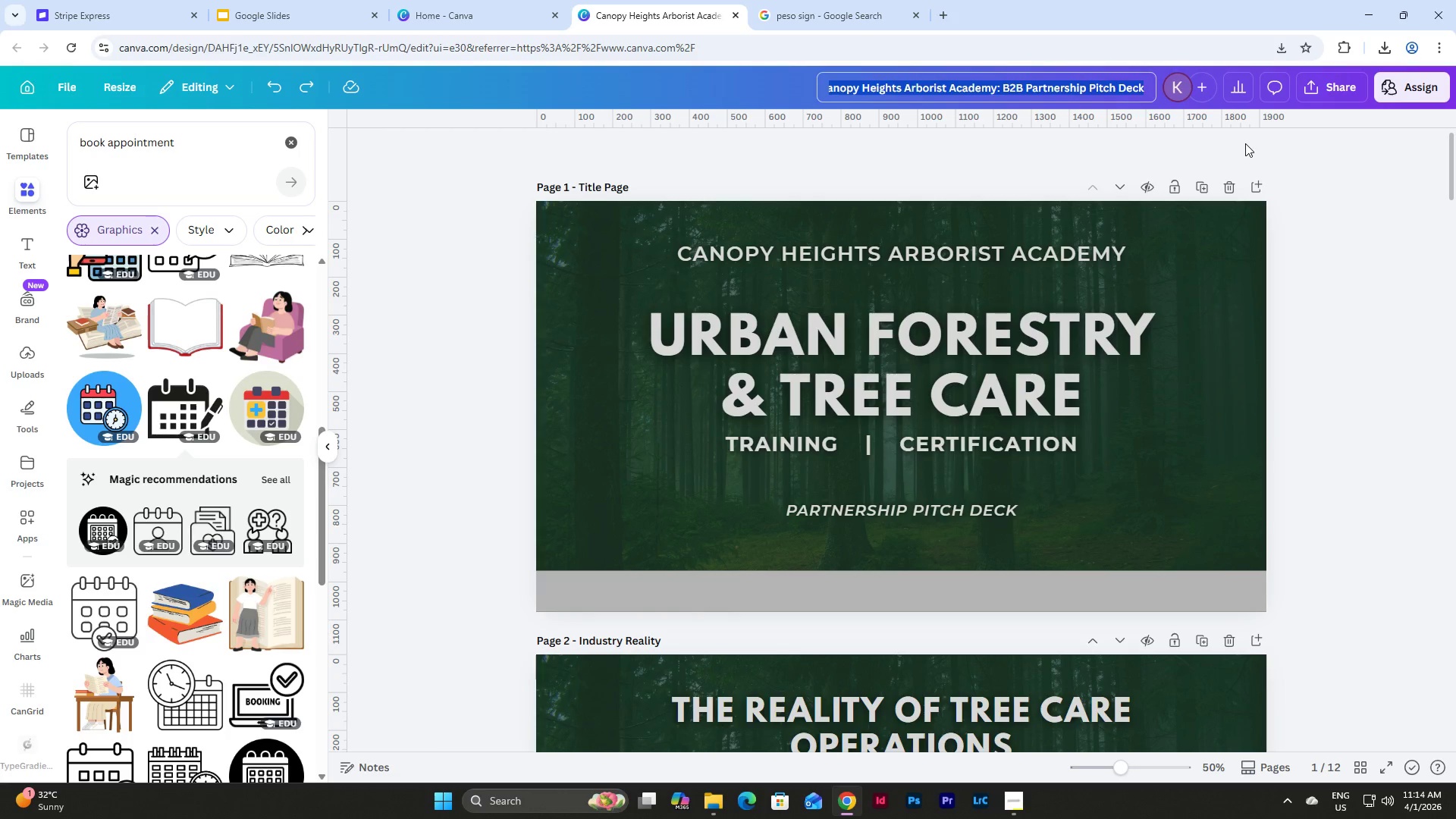 
key(Control+V)
 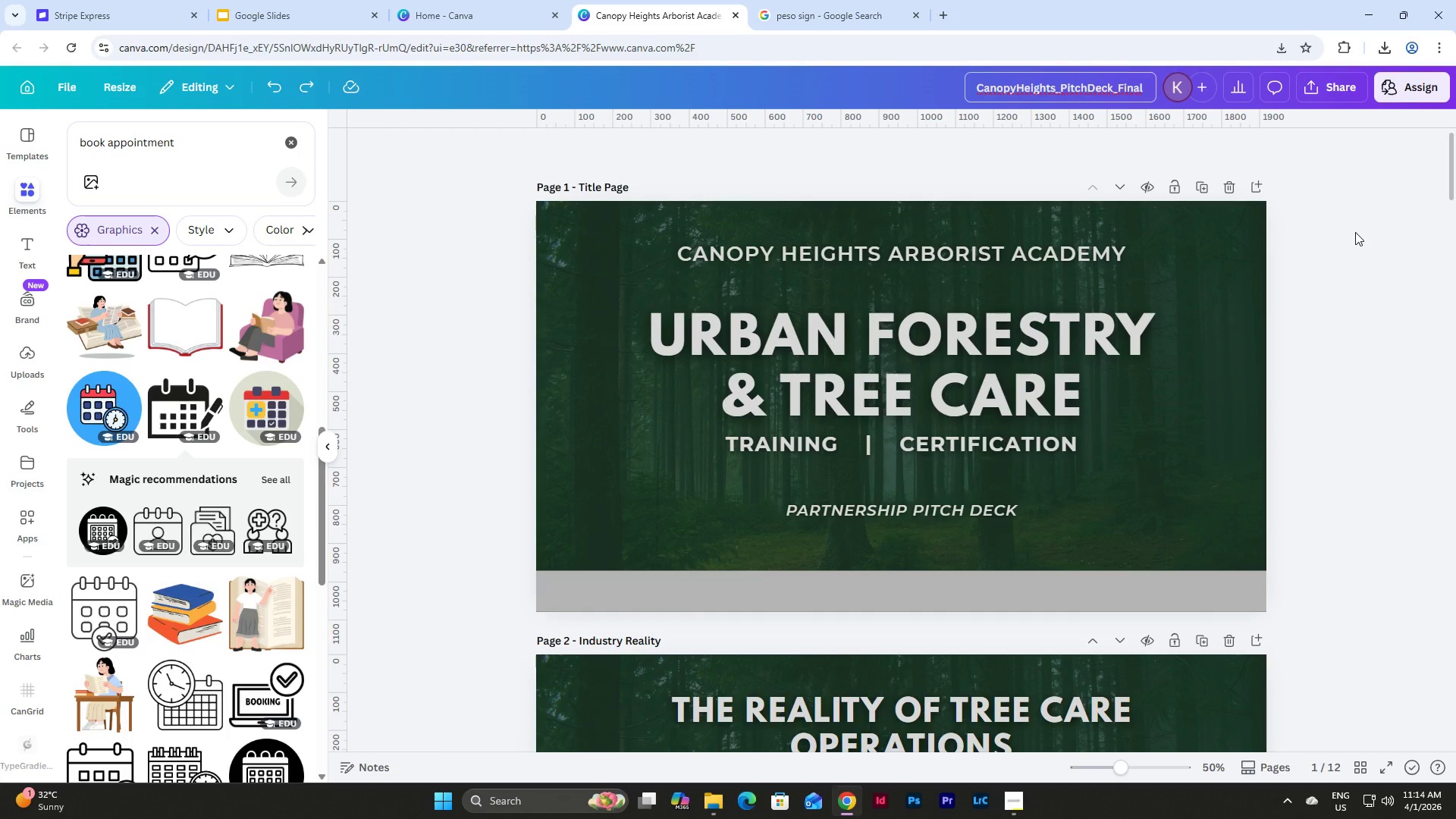 
left_click([1355, 232])
 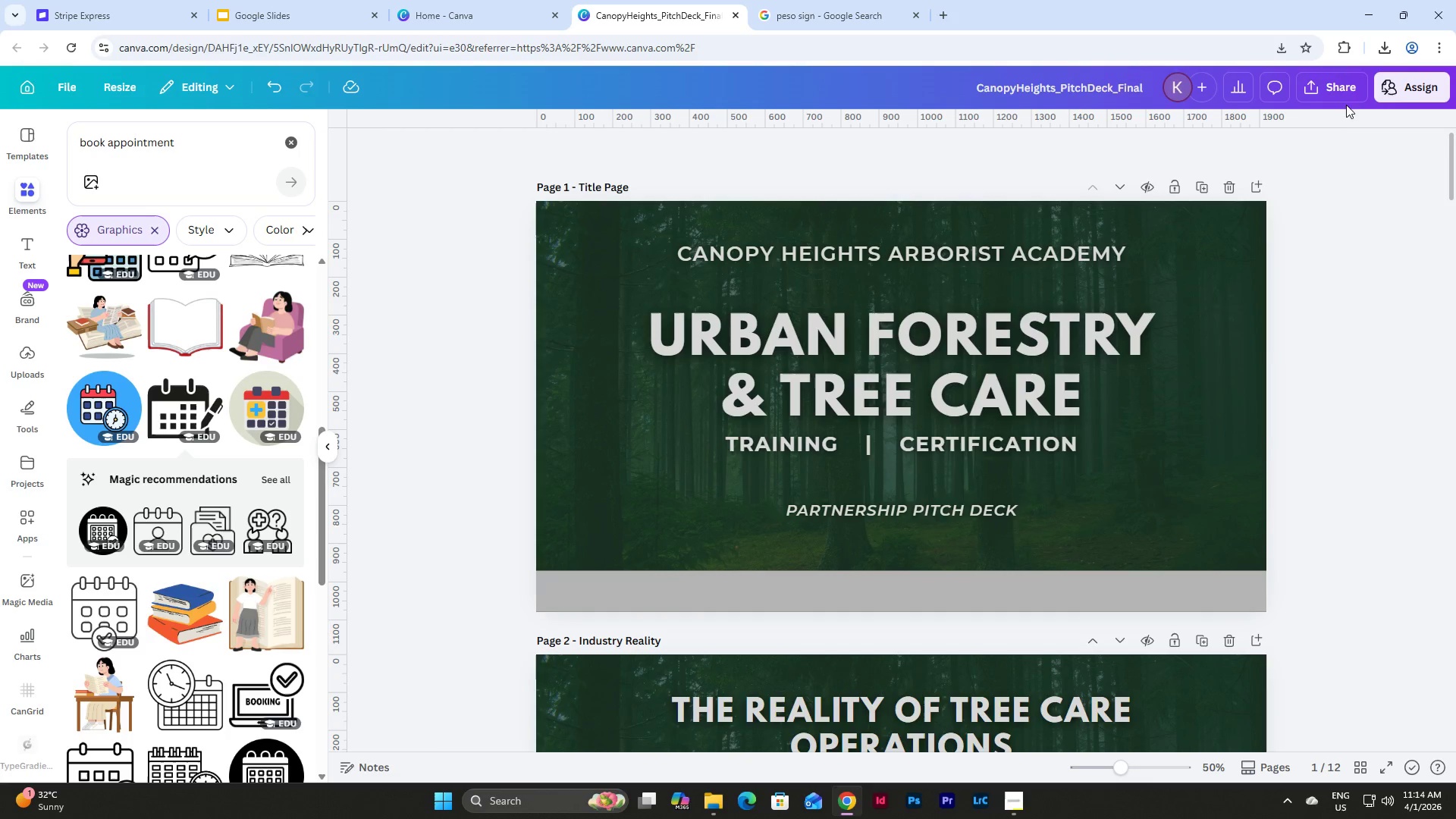 
left_click([1342, 86])
 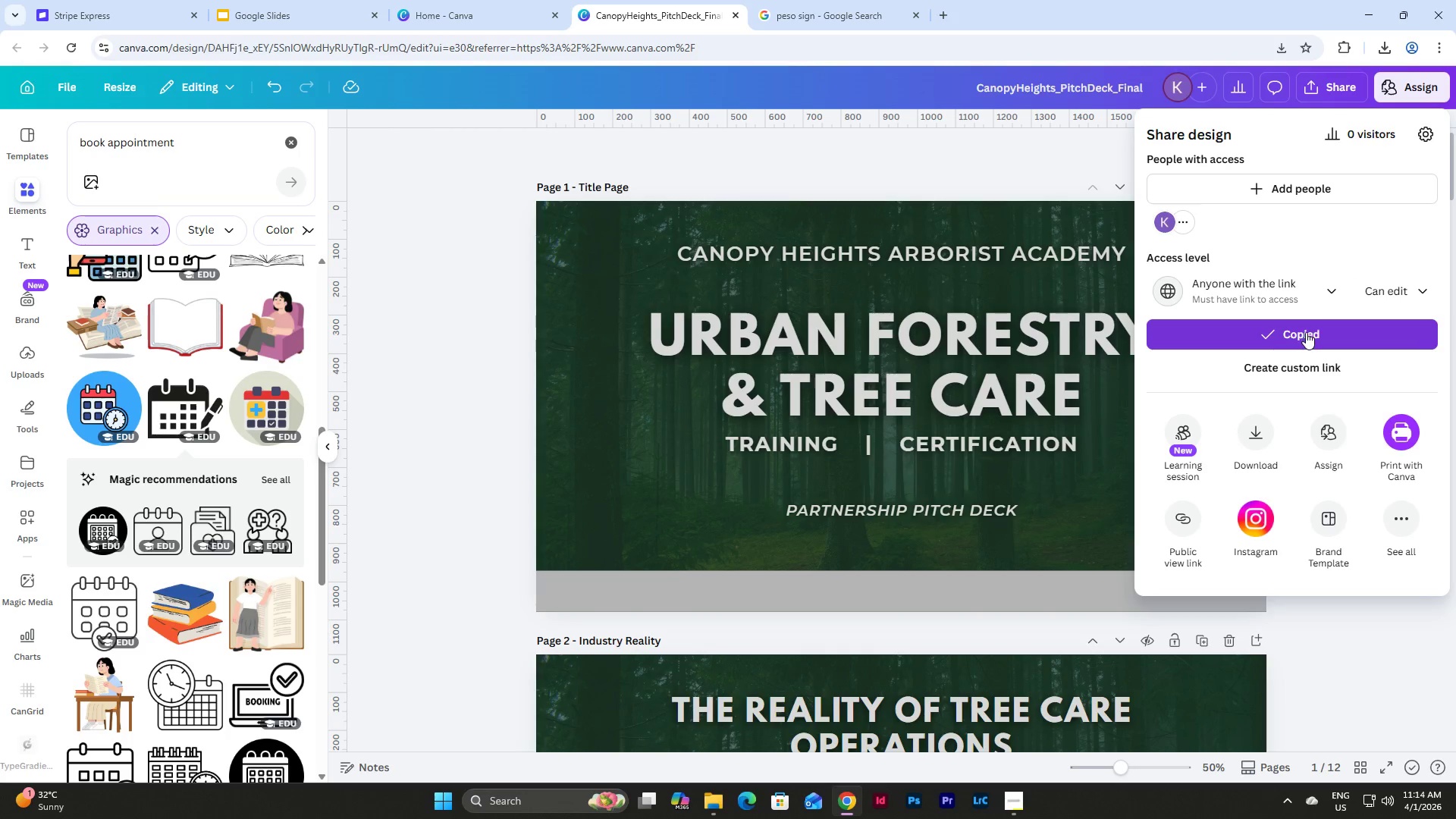 
left_click([1357, 650])
 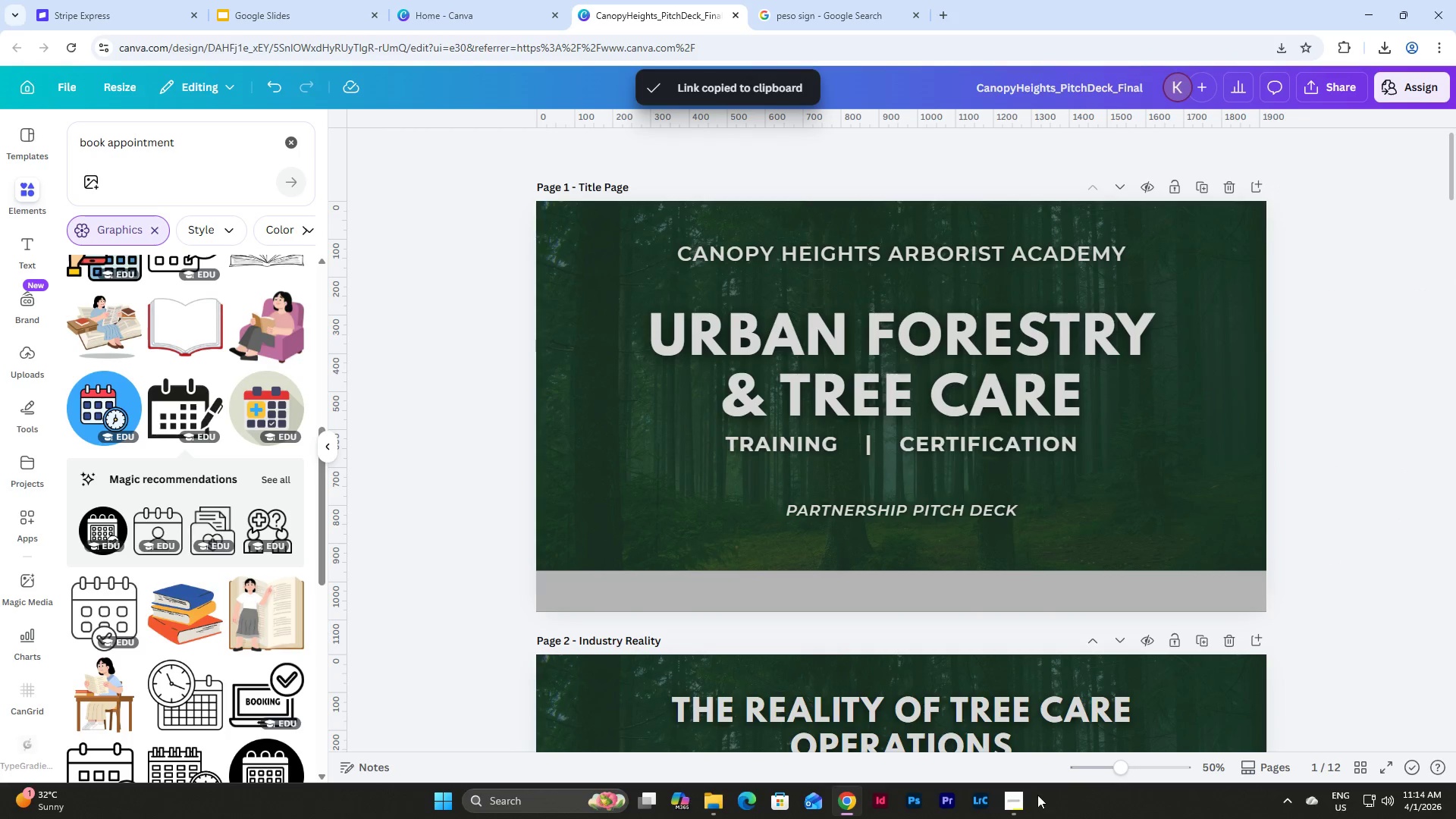 
left_click([1015, 797])